 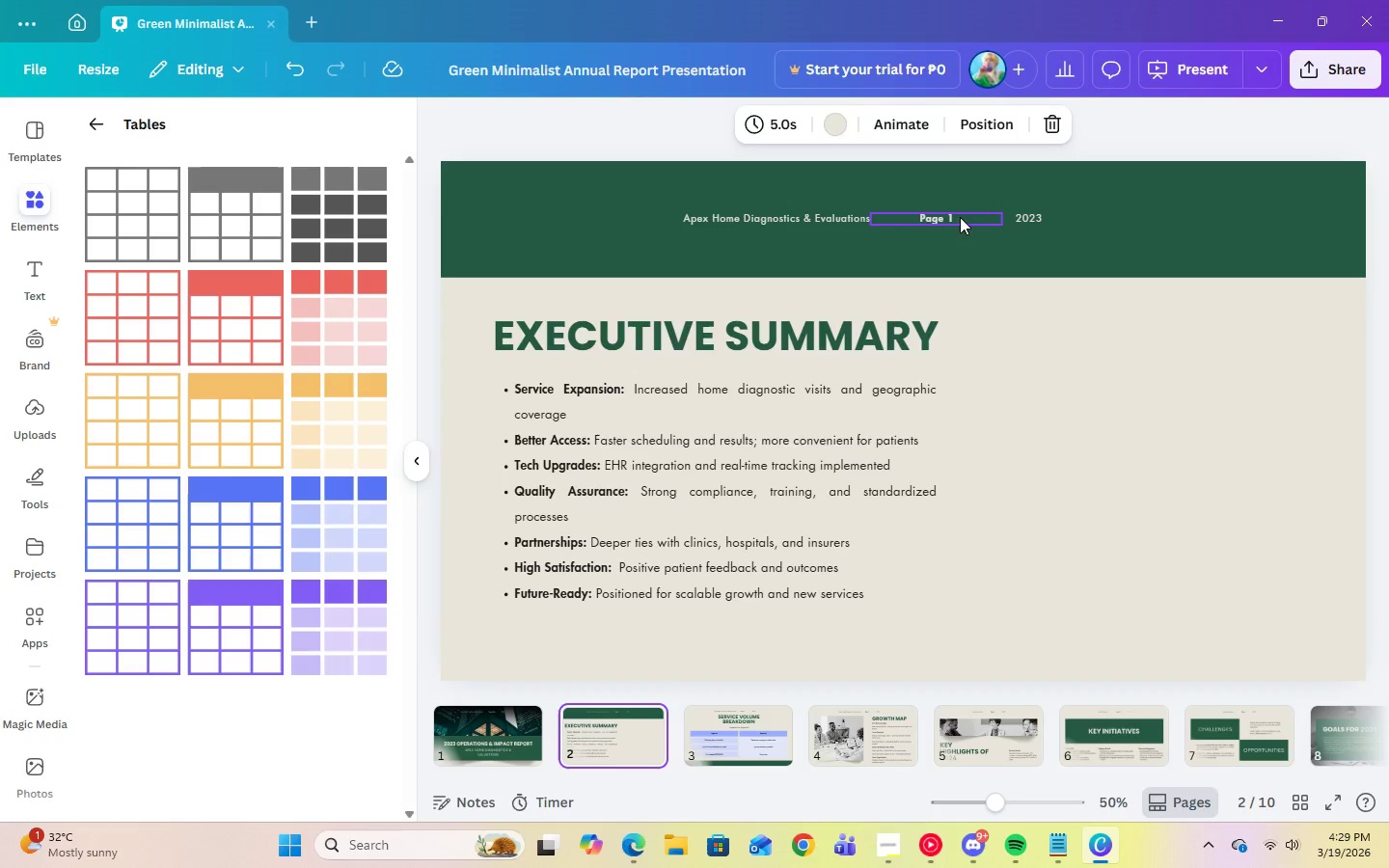 
left_click([732, 748])
 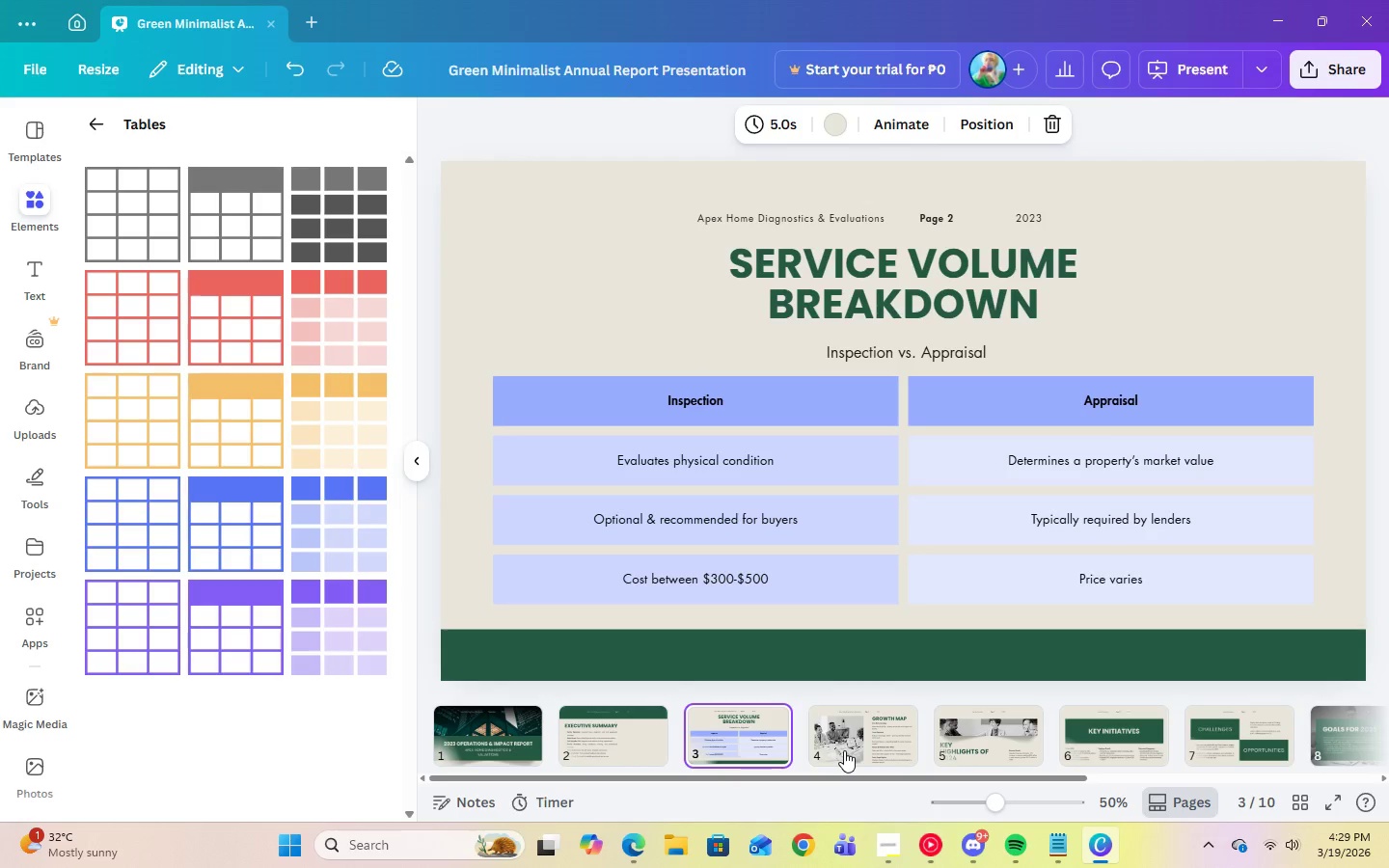 
left_click([844, 750])
 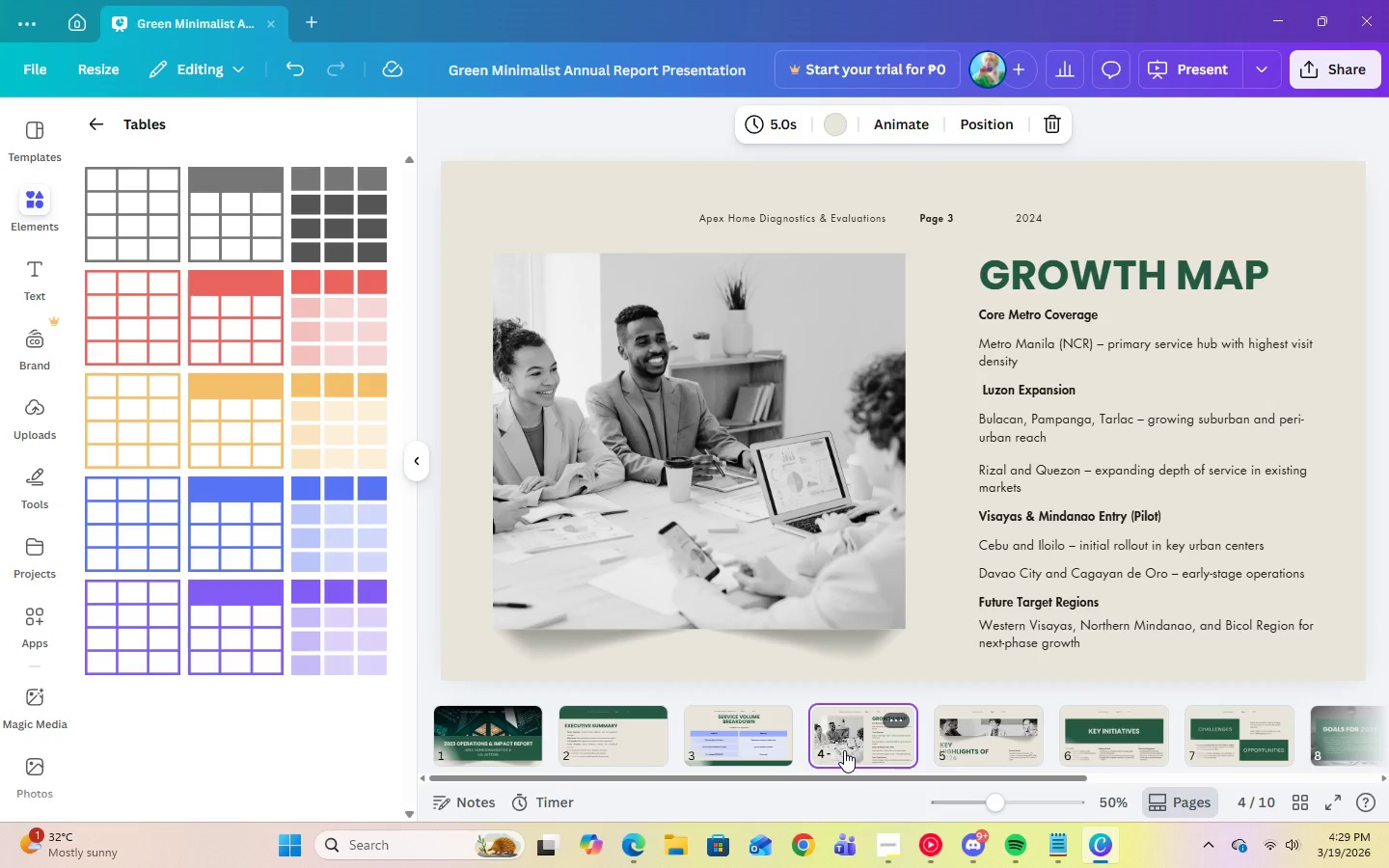 
left_click([982, 754])
 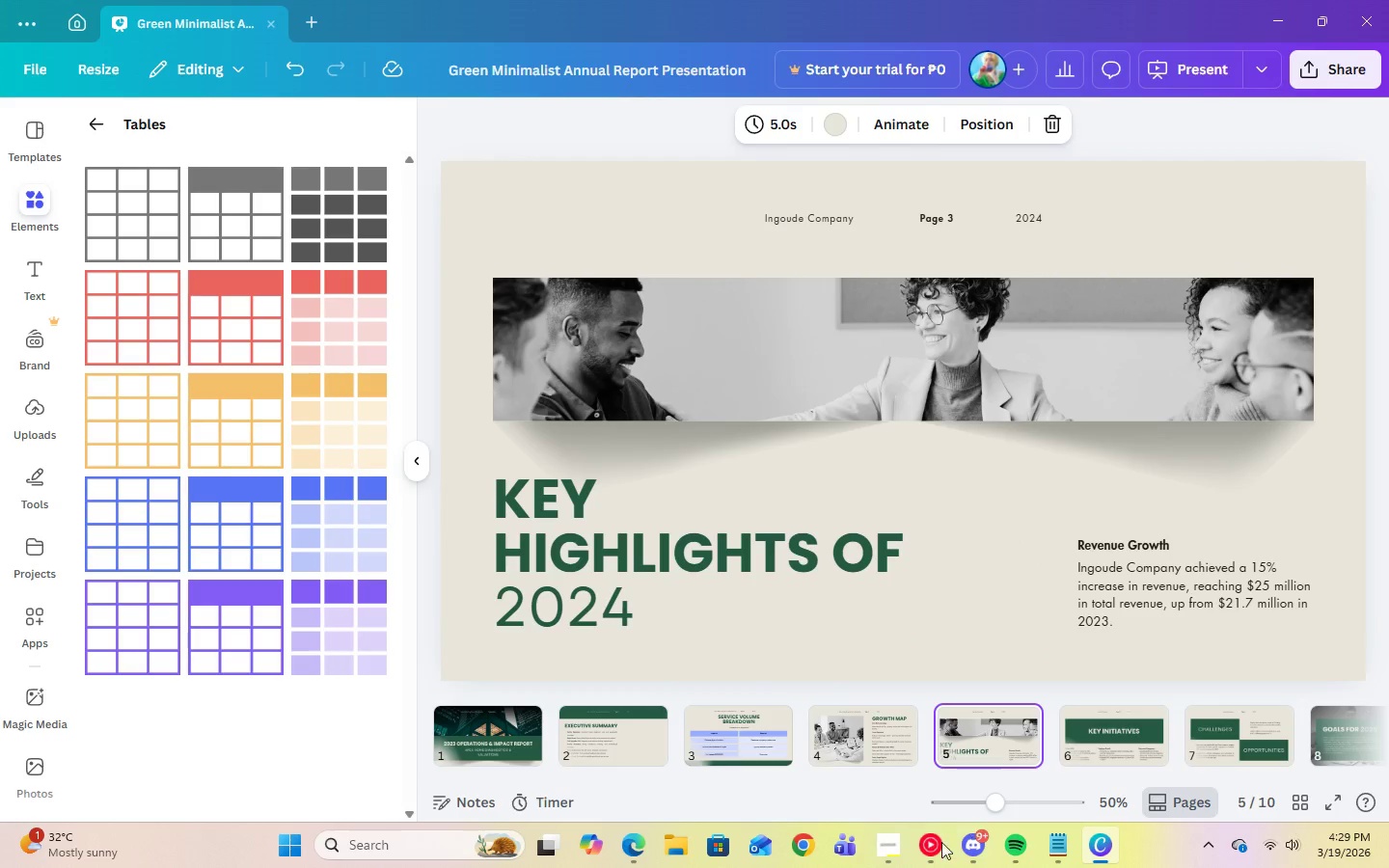 
left_click([900, 858])